 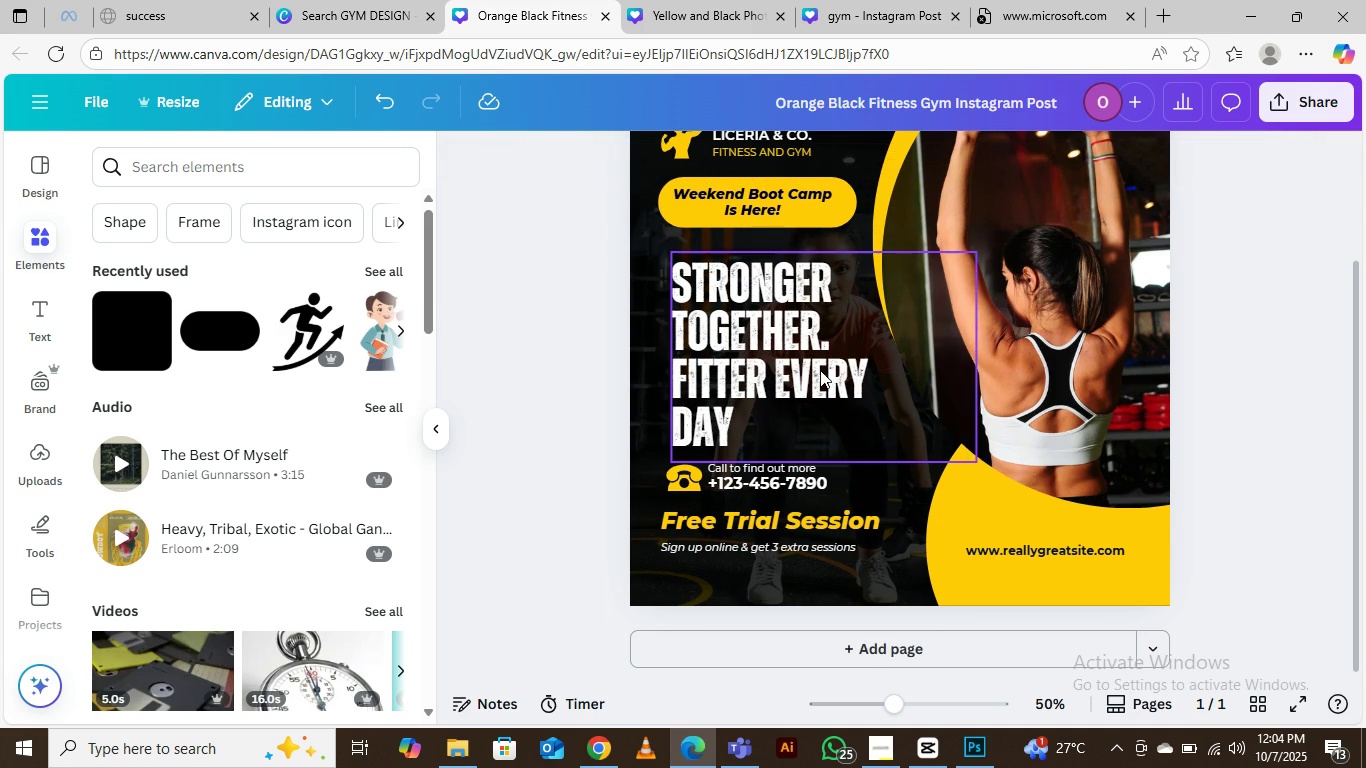 
left_click([713, 13])
 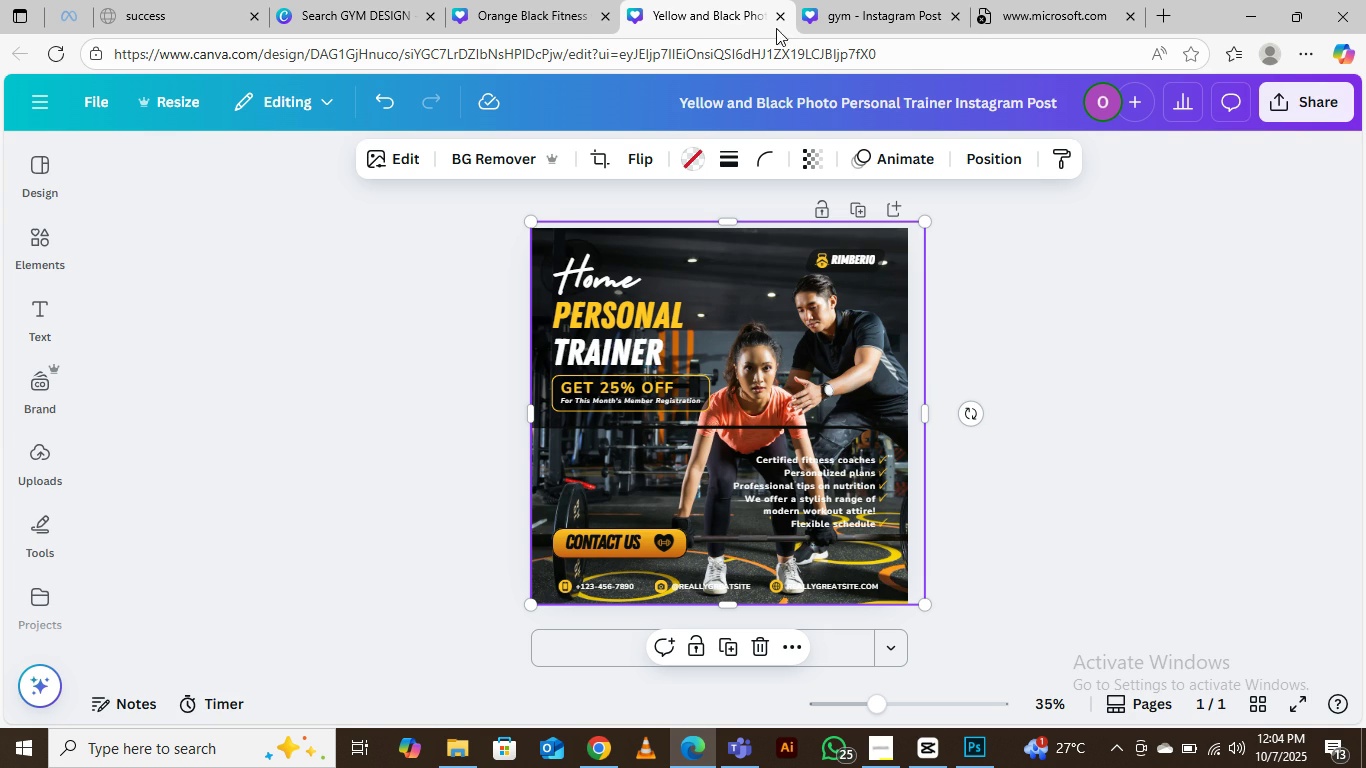 
left_click([933, 11])
 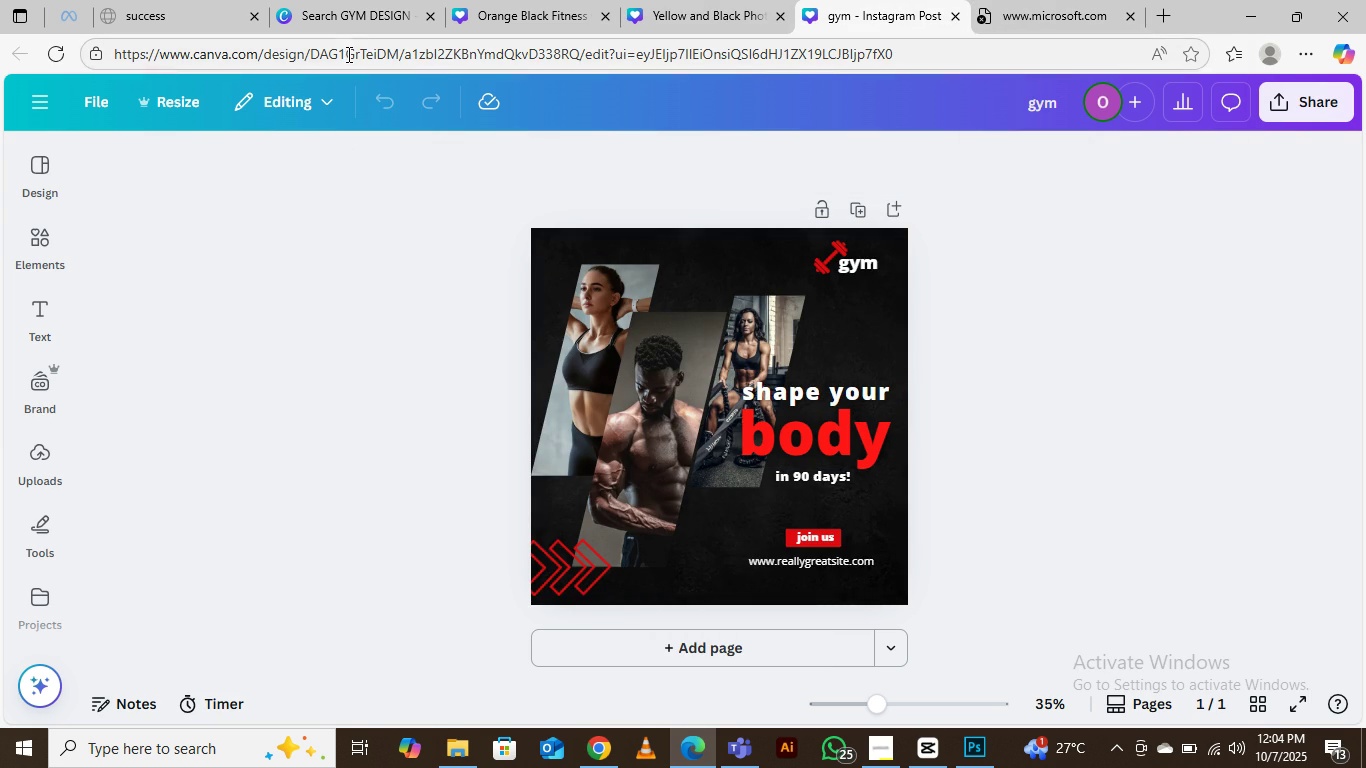 
wait(6.8)
 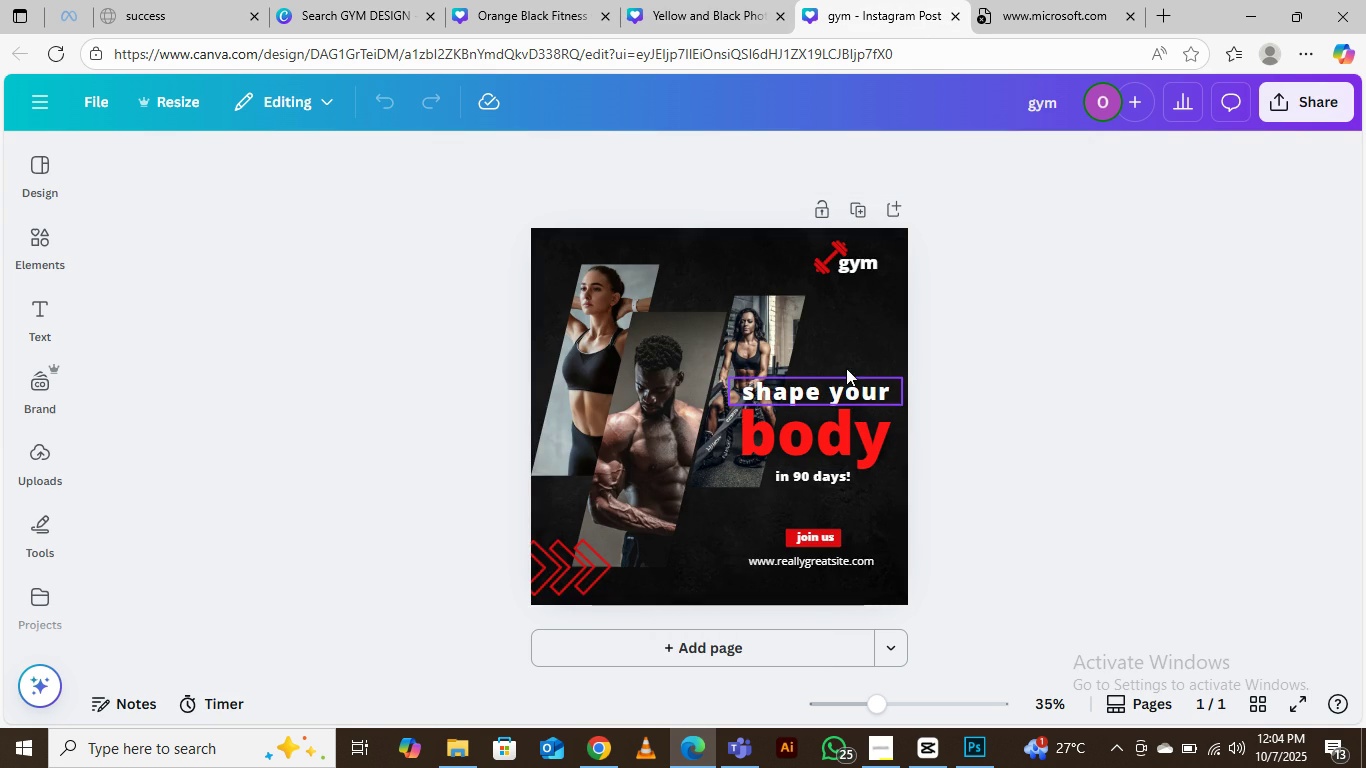 
left_click([538, 9])